 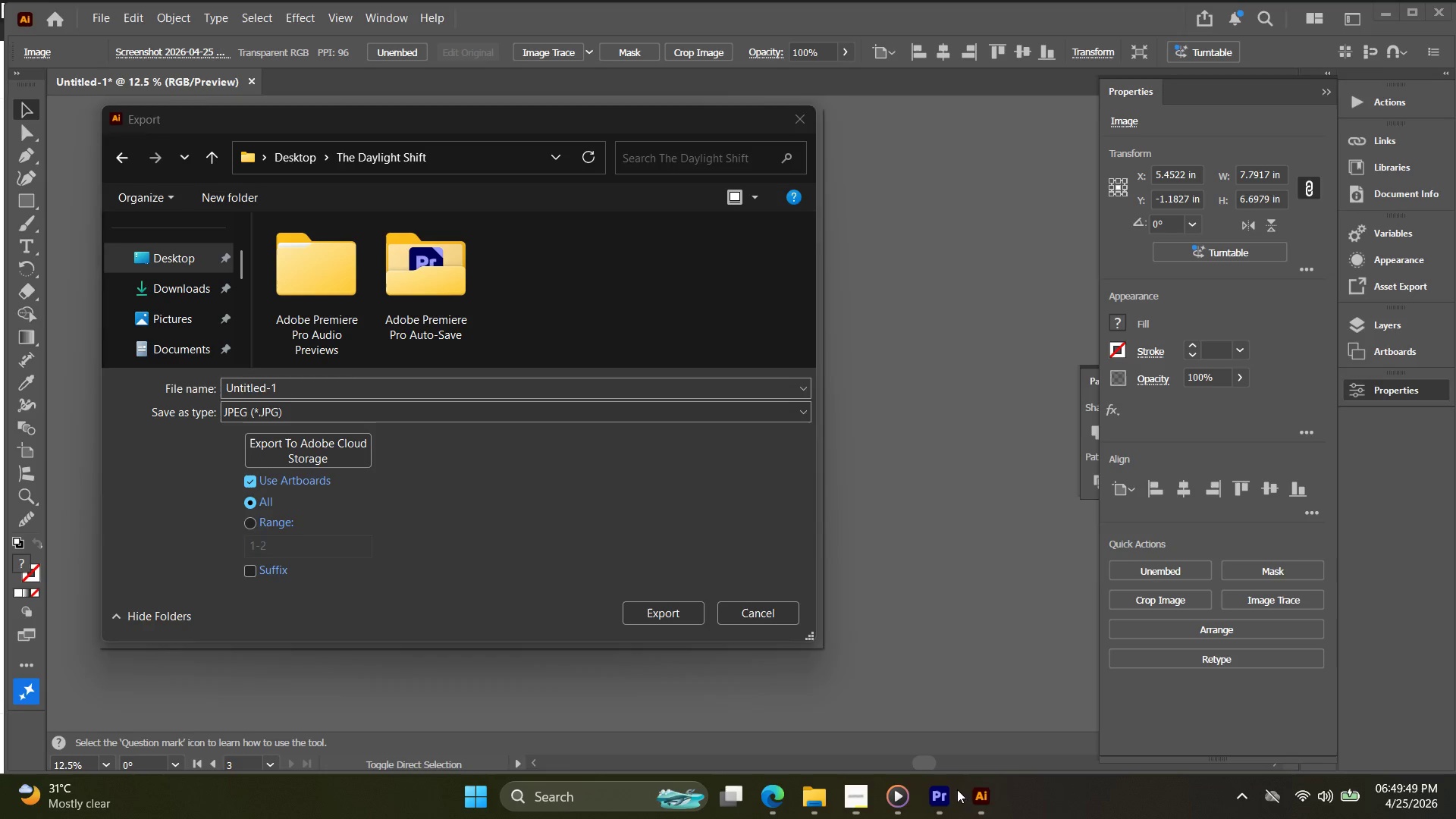 
left_click([461, 381])
 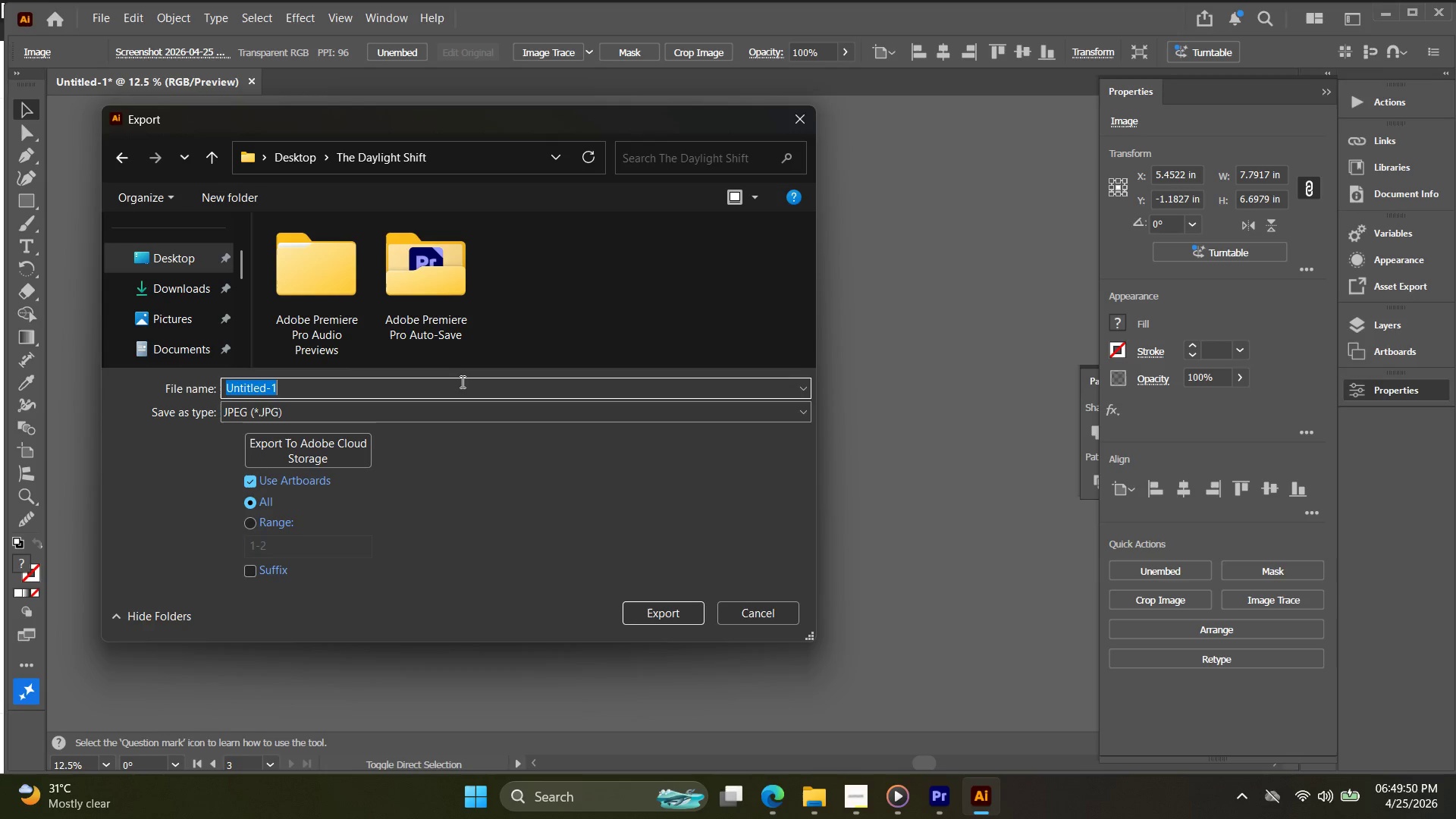 
key(Control+ControlLeft)
 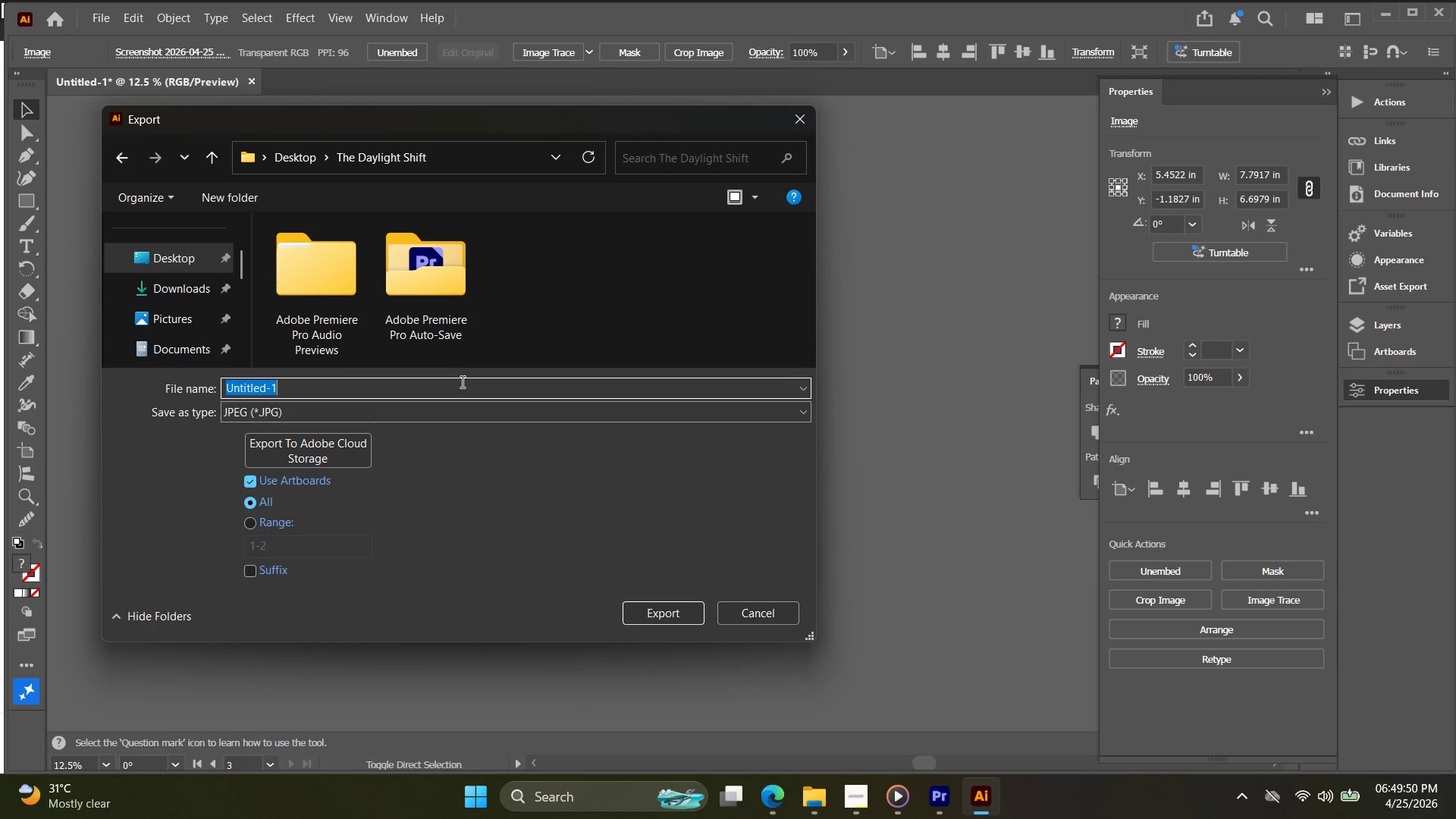 
key(Control+V)
 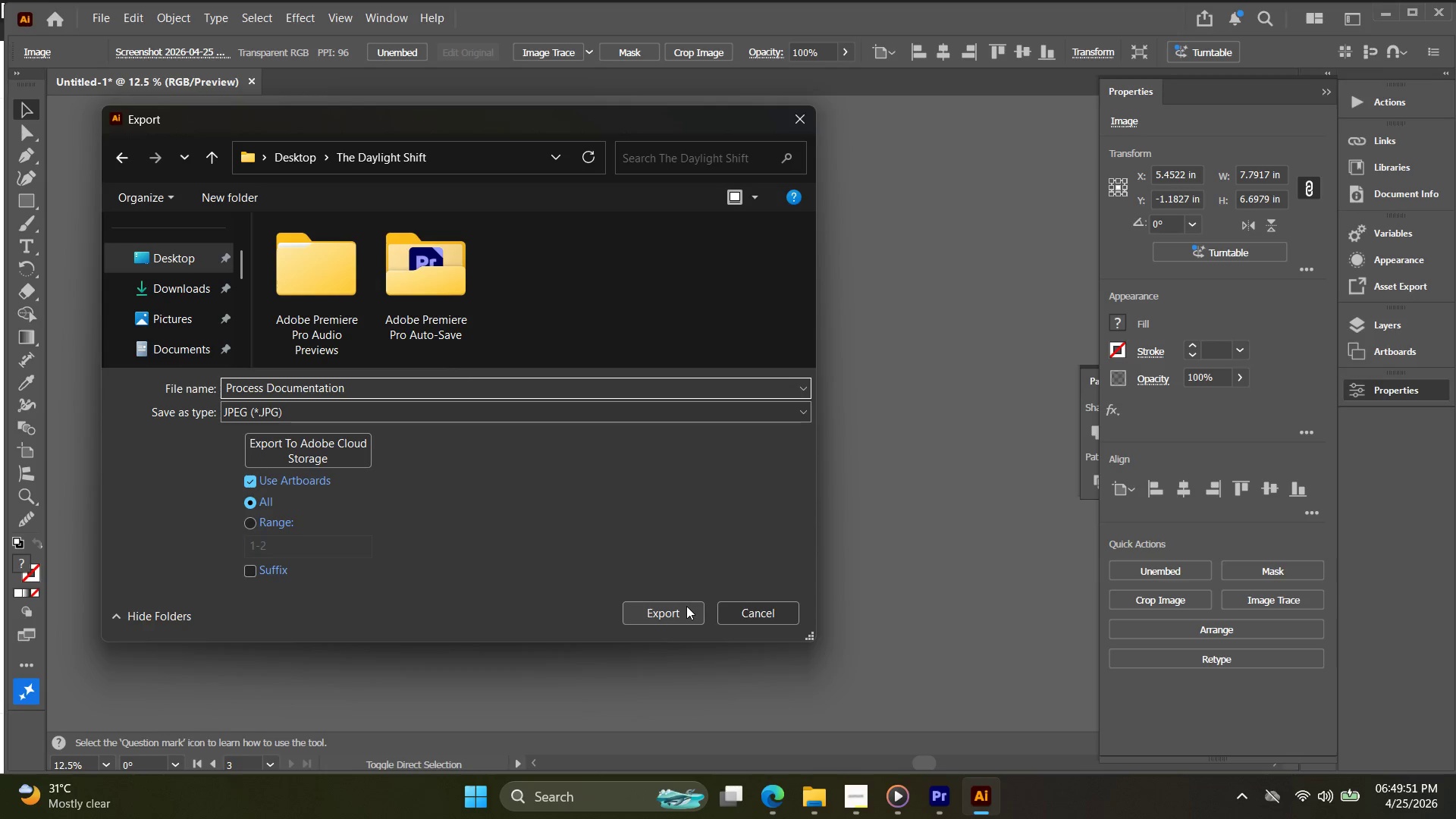 
left_click([686, 604])
 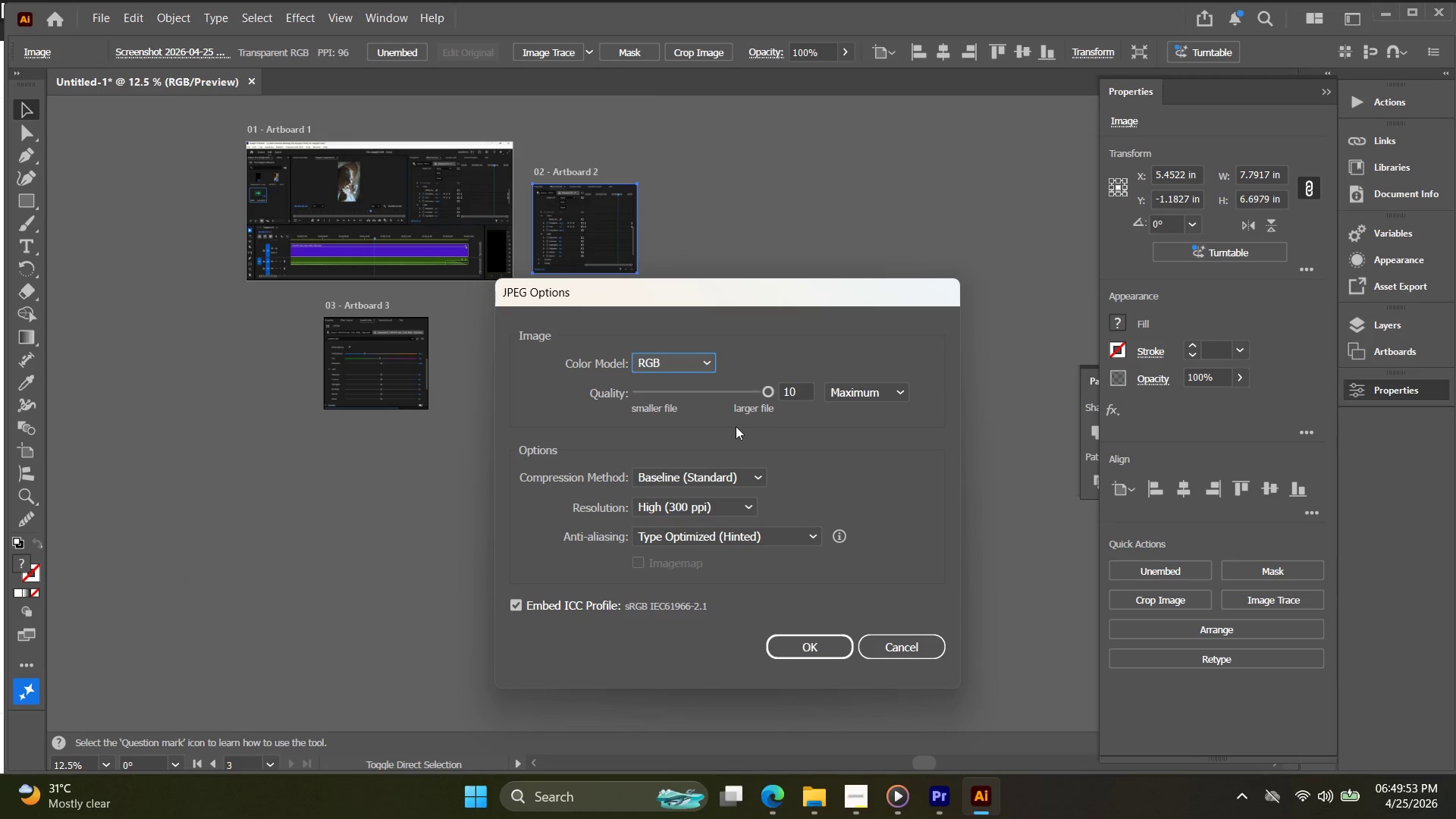 
left_click([805, 642])
 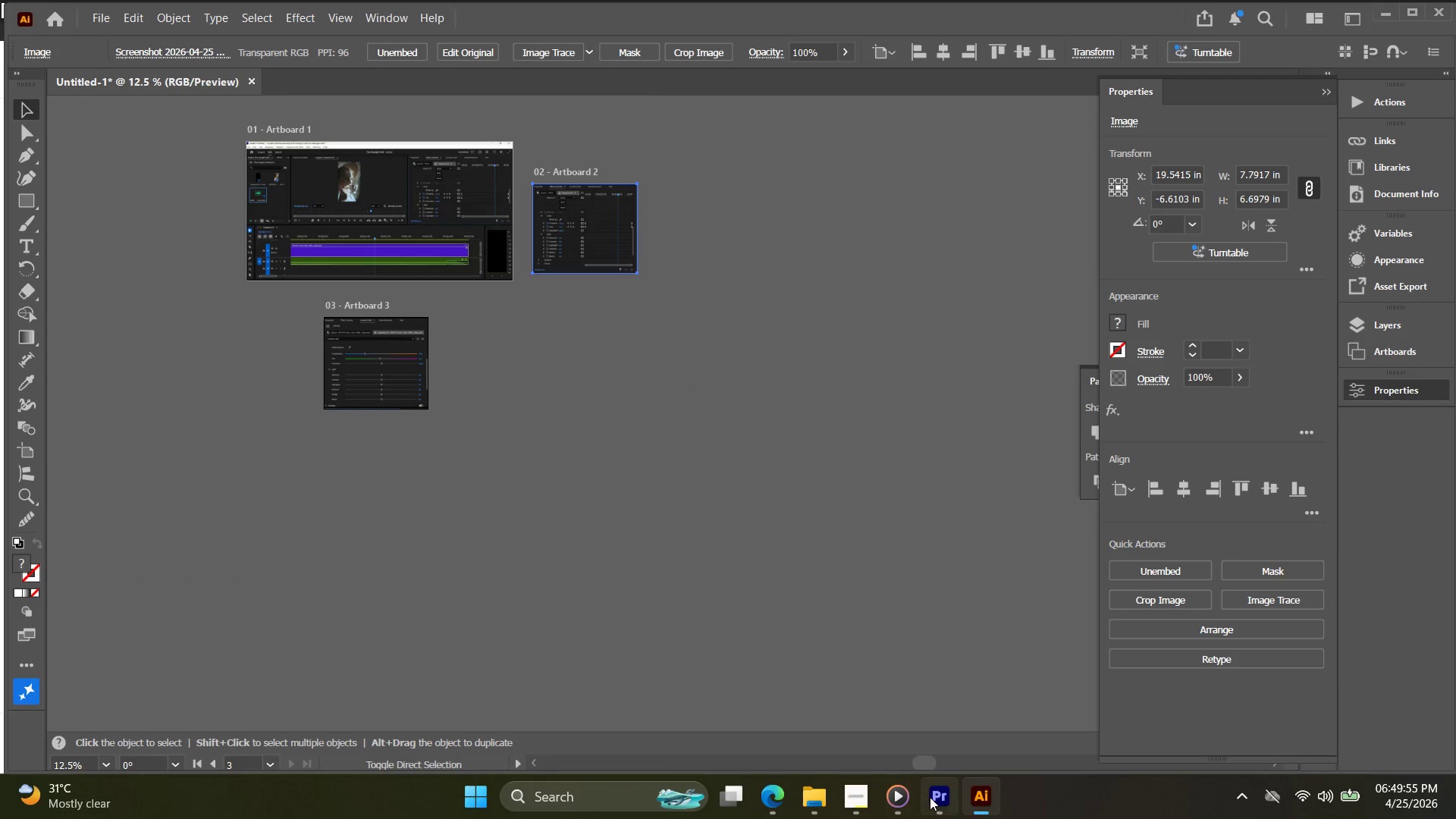 
mouse_move([874, 790])
 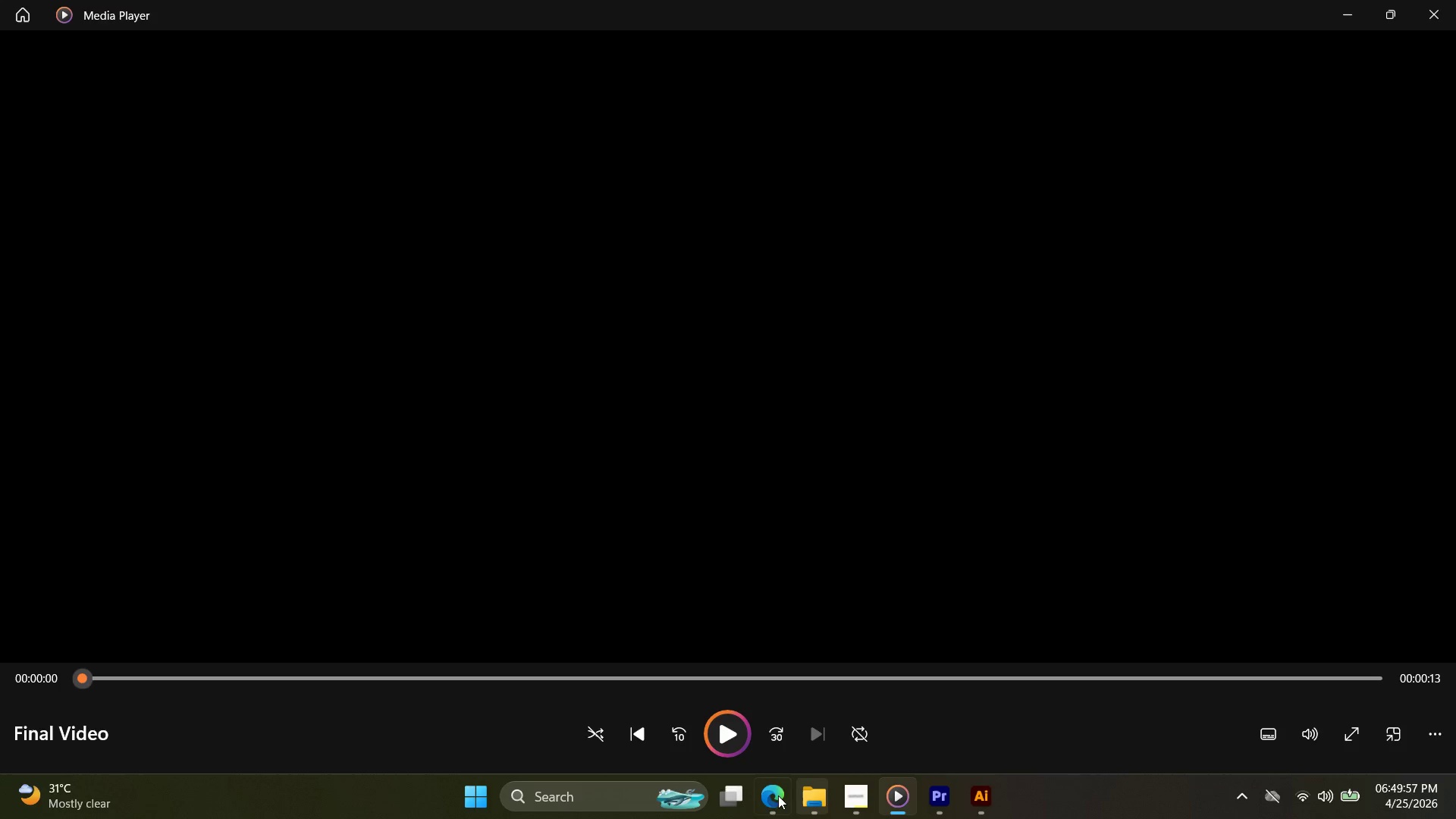 
left_click([770, 795])
 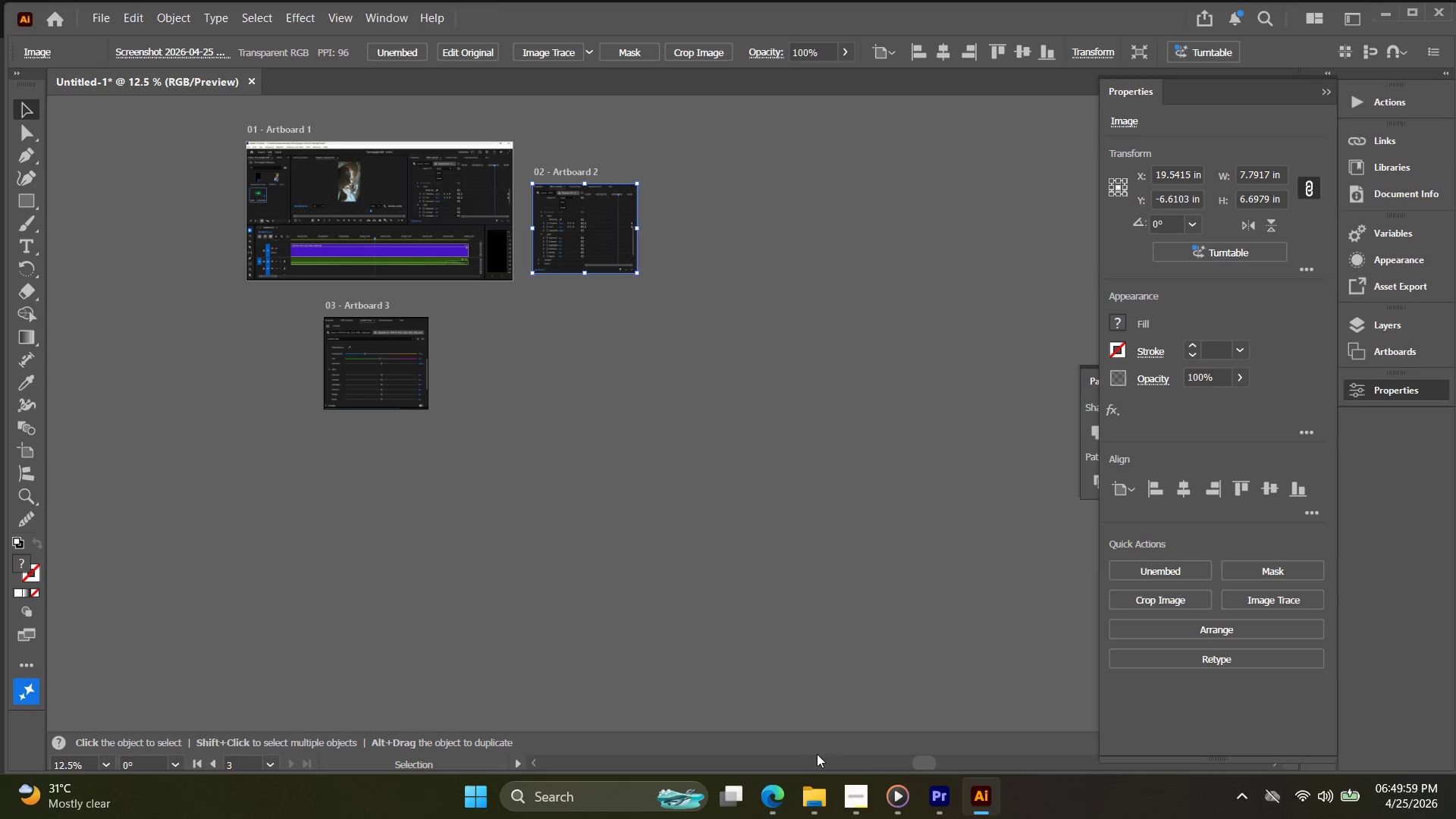 
left_click([855, 796])